 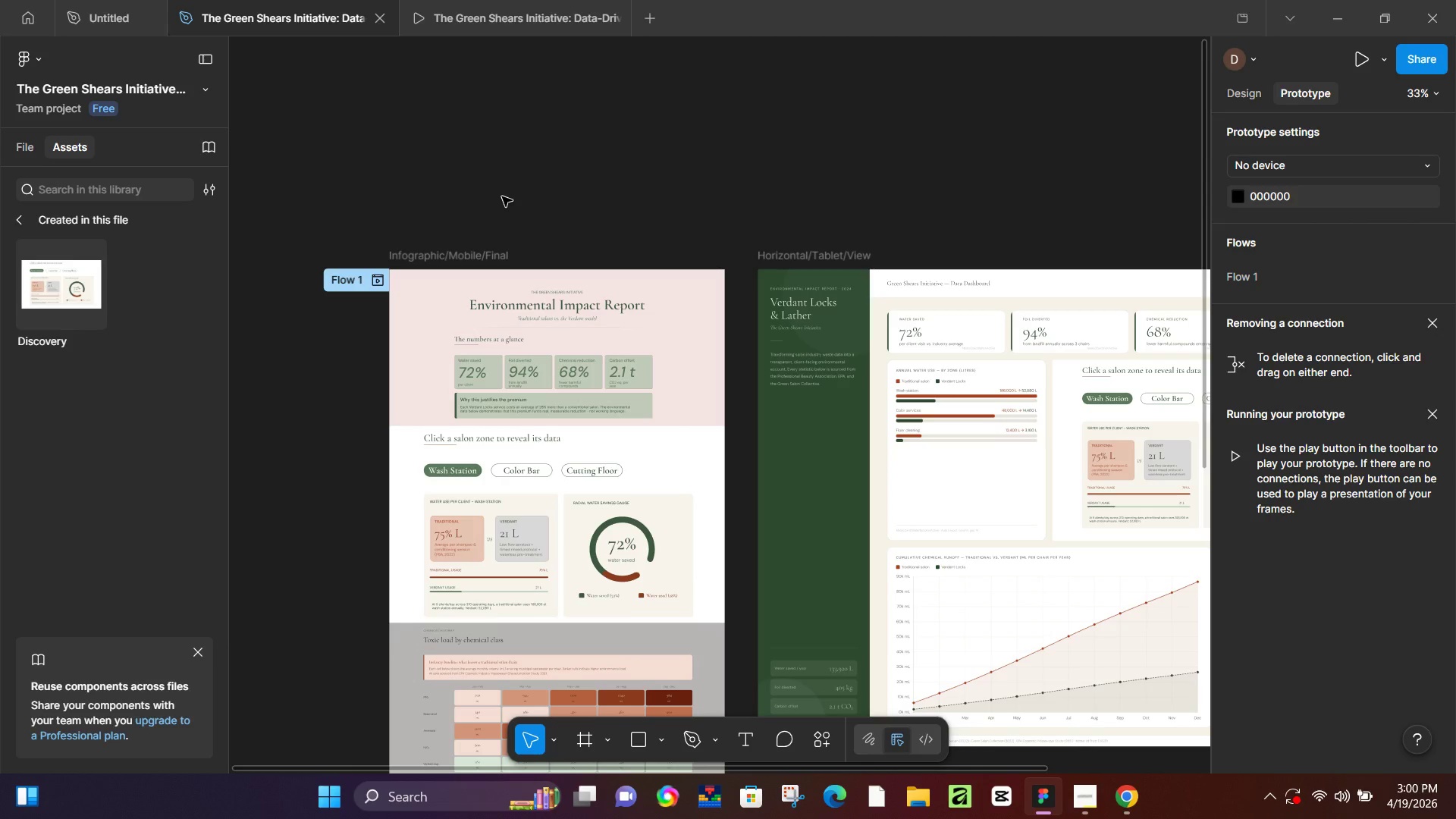 
left_click([1116, 793])
 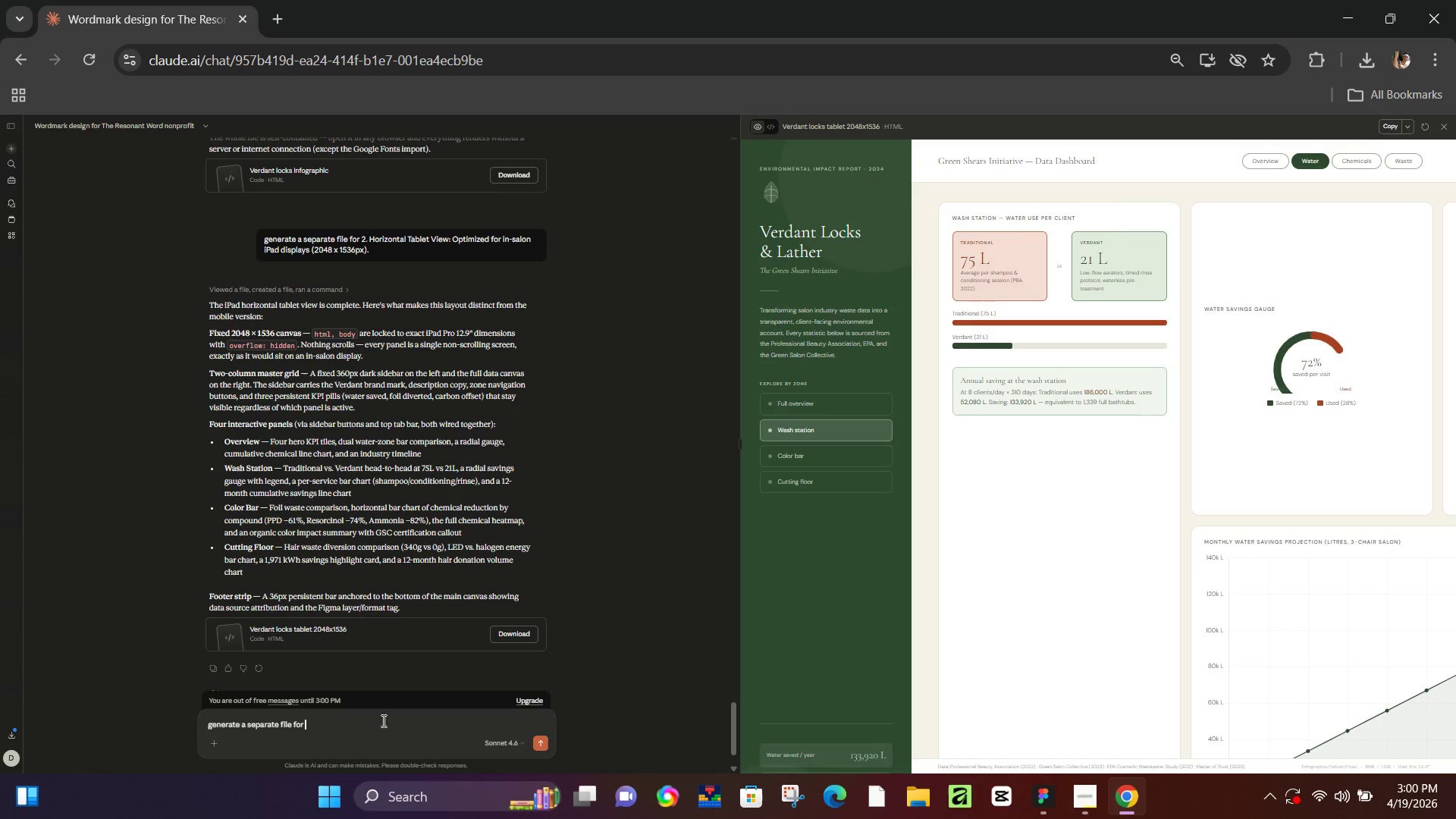 
left_click([379, 721])
 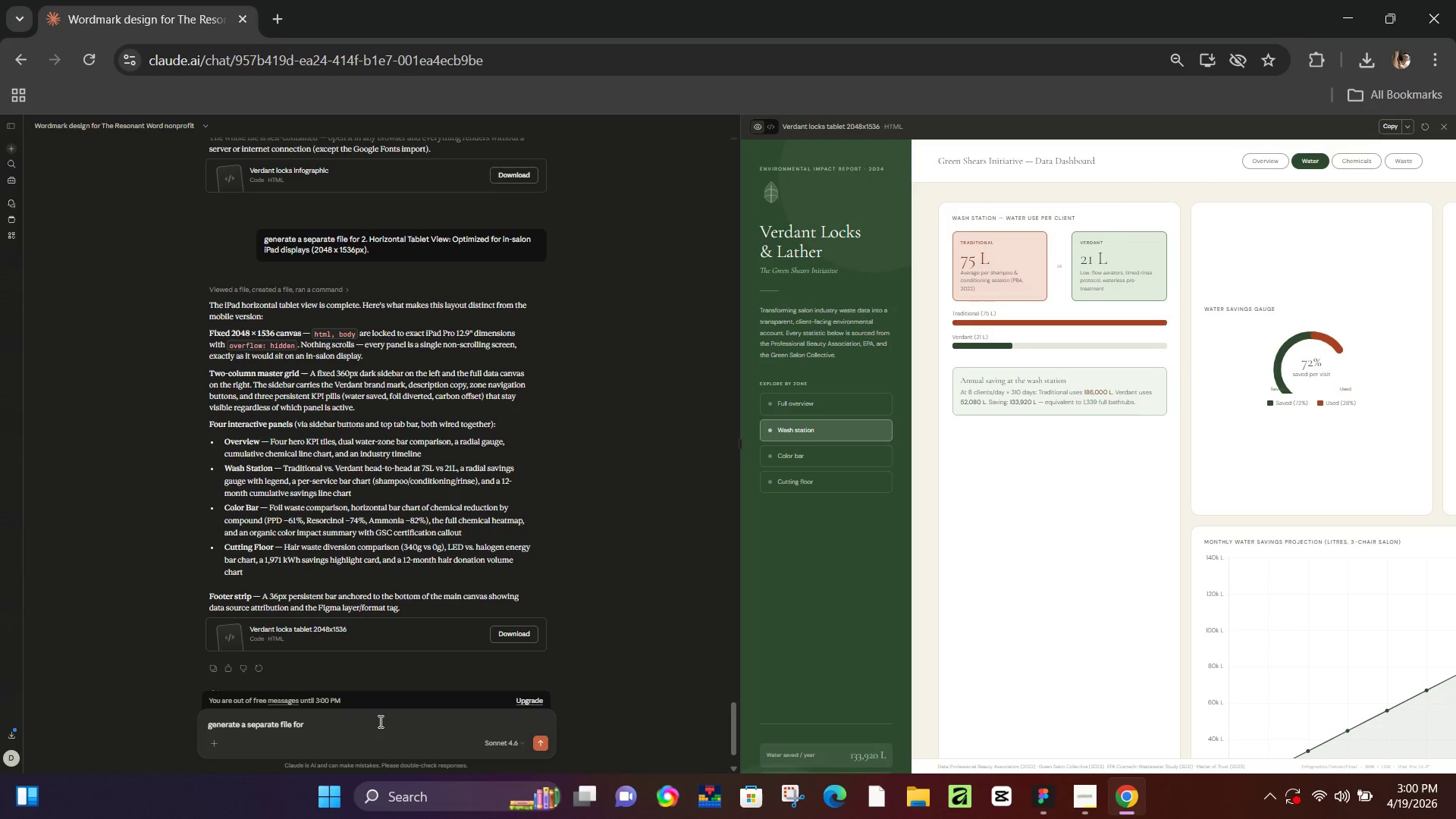 
key(Control+V)
 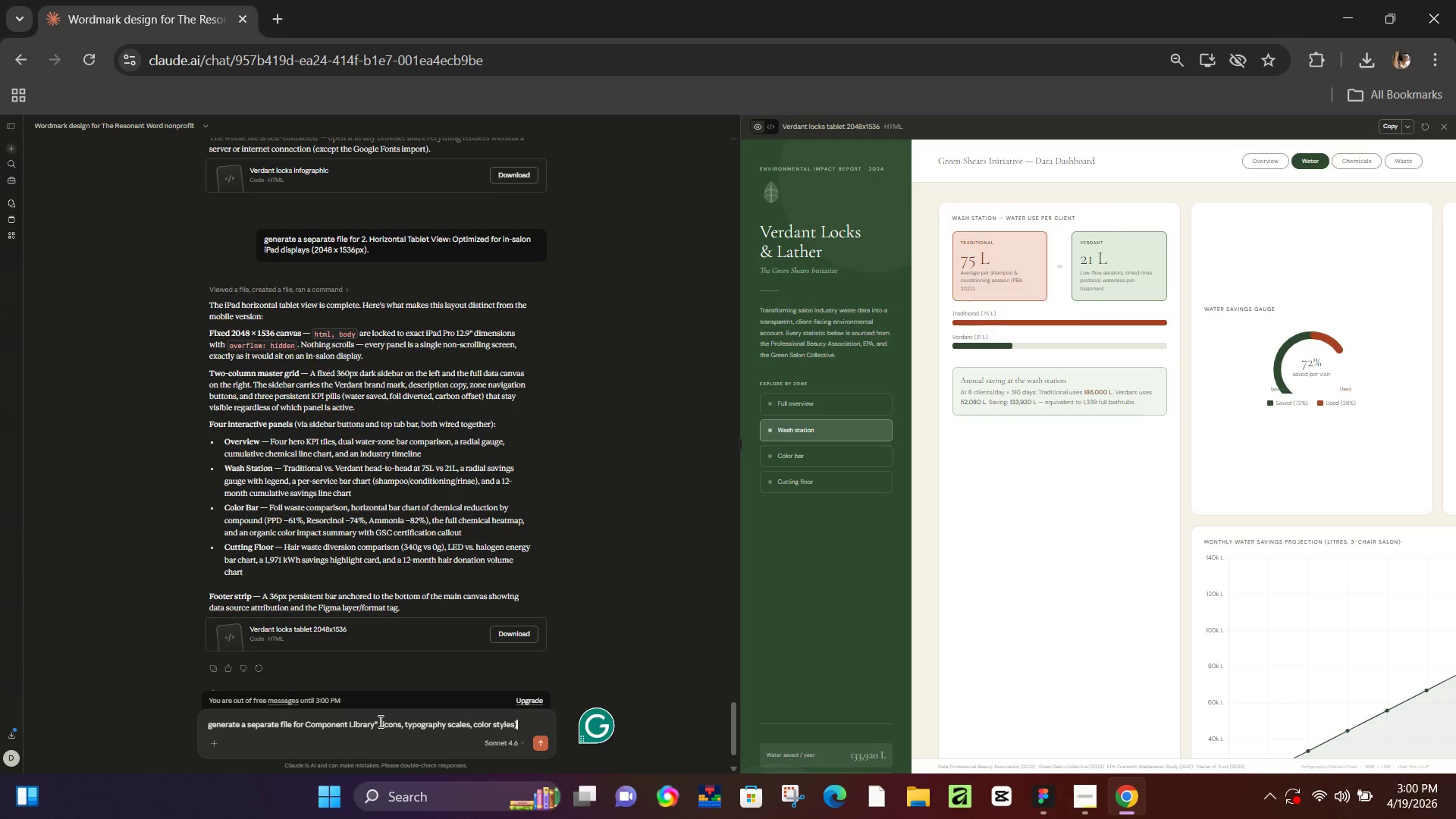 
key(Control+A)
 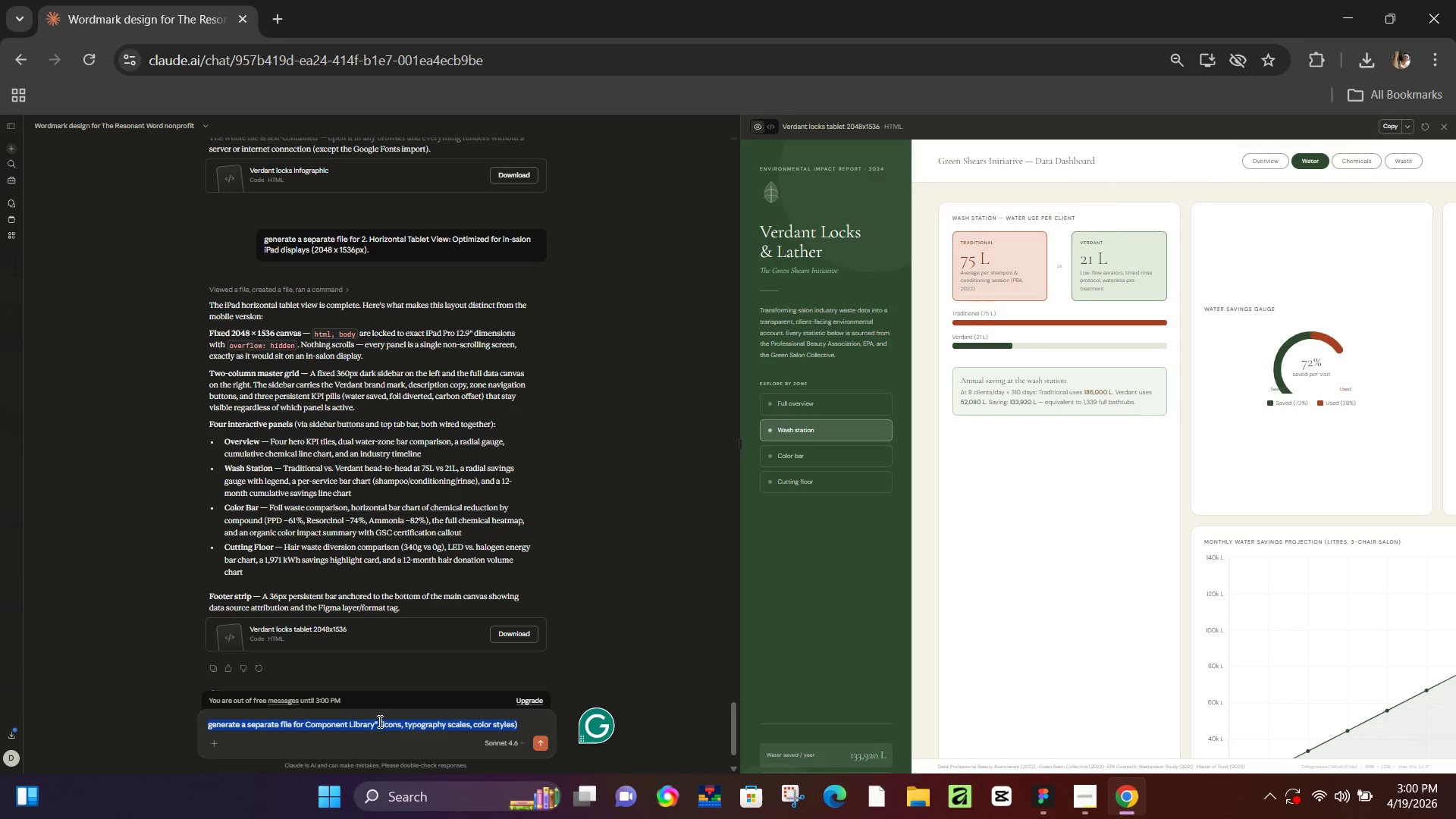 
key(NumpadEnter)
 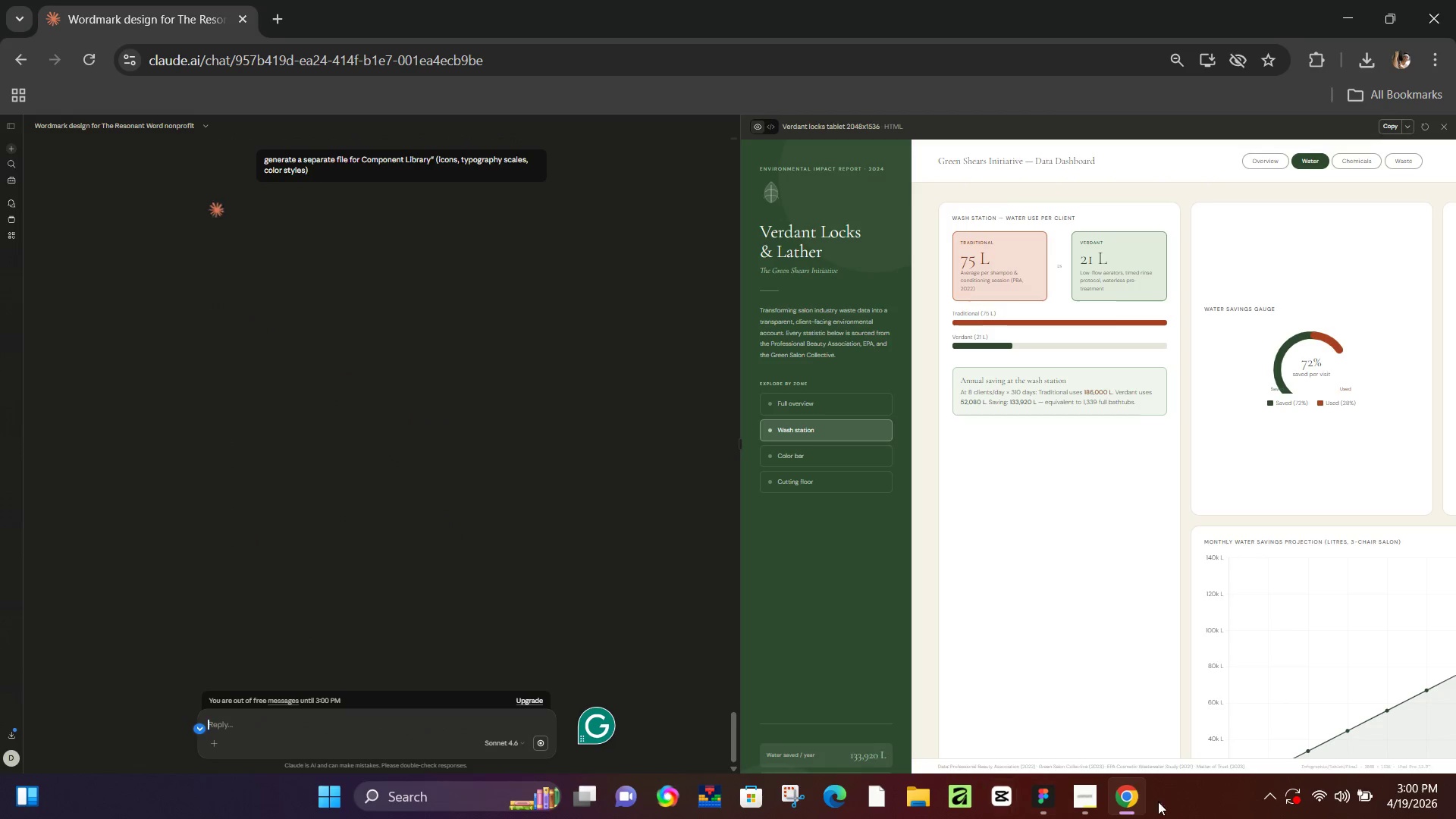 
left_click([1040, 790])
 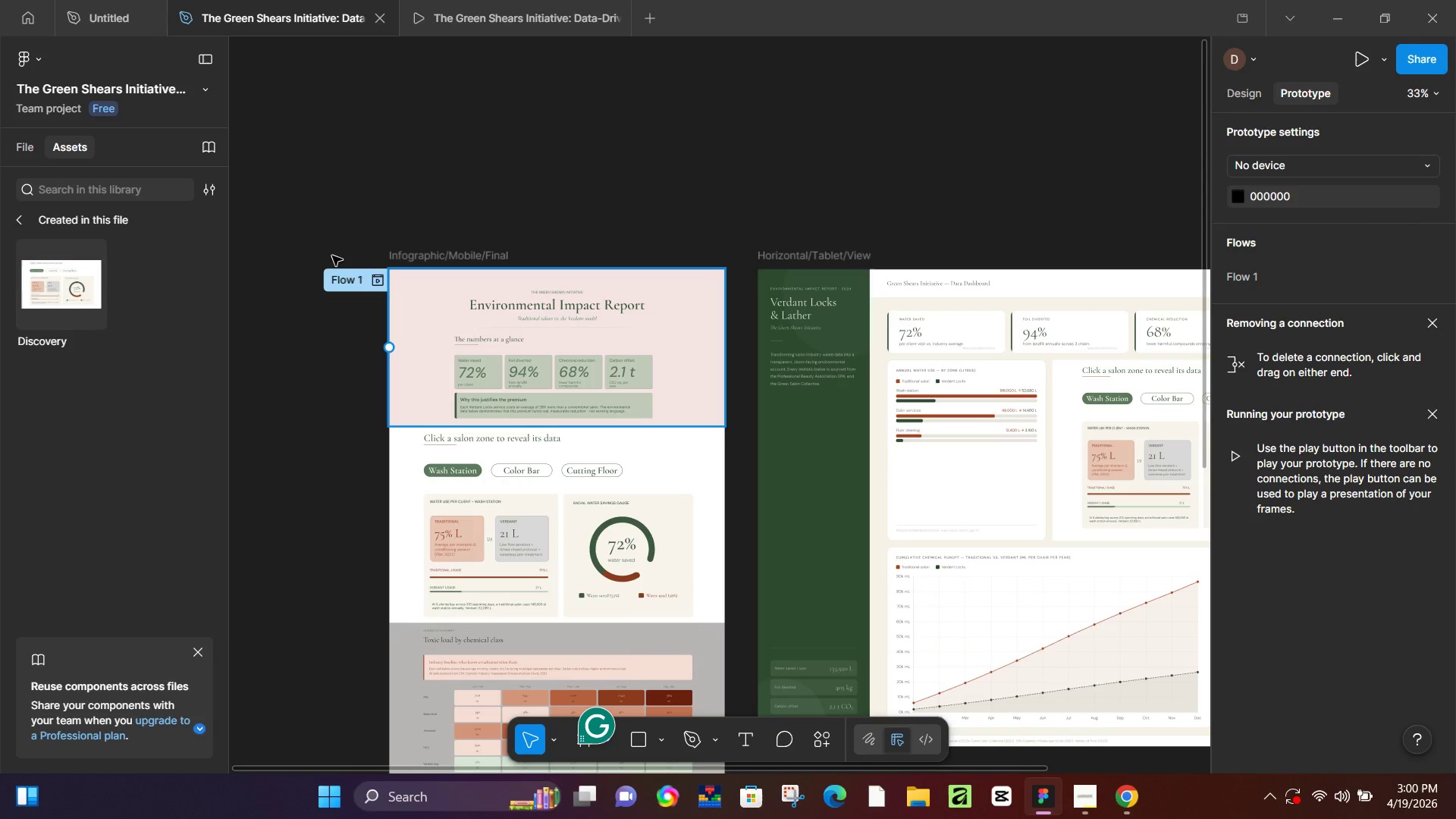 
left_click([329, 218])
 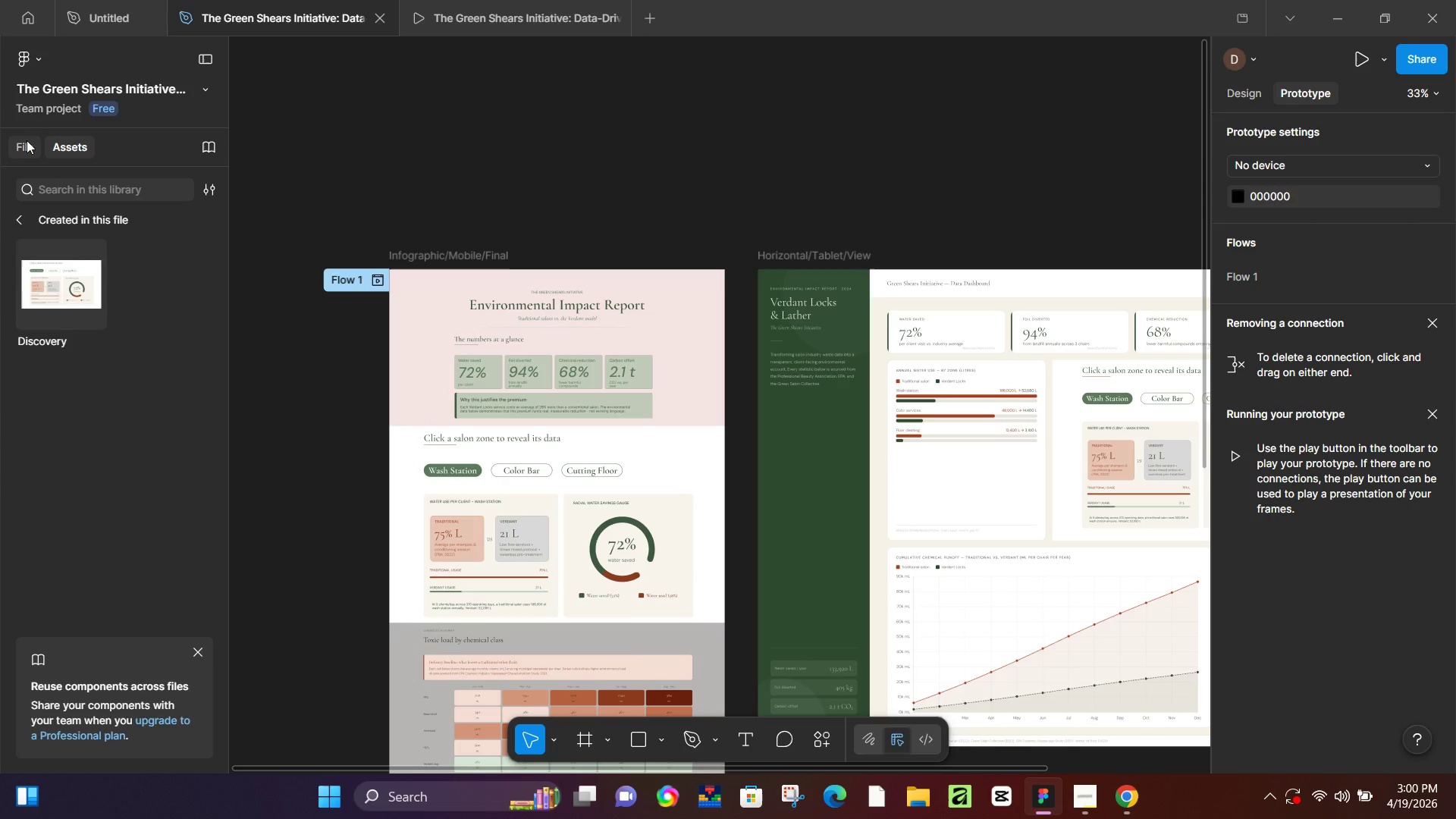 
left_click([27, 143])
 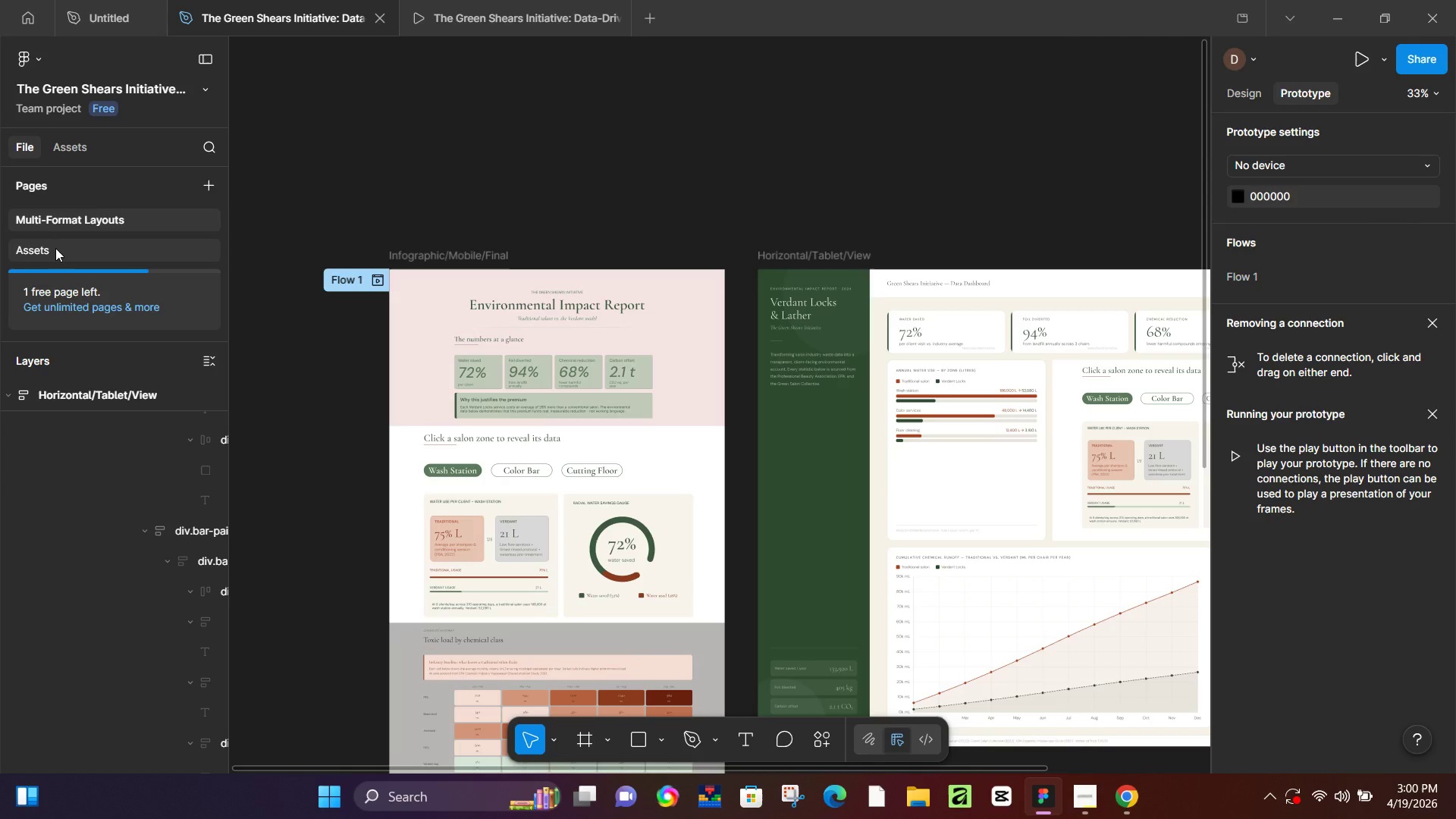 
double_click([55, 248])
 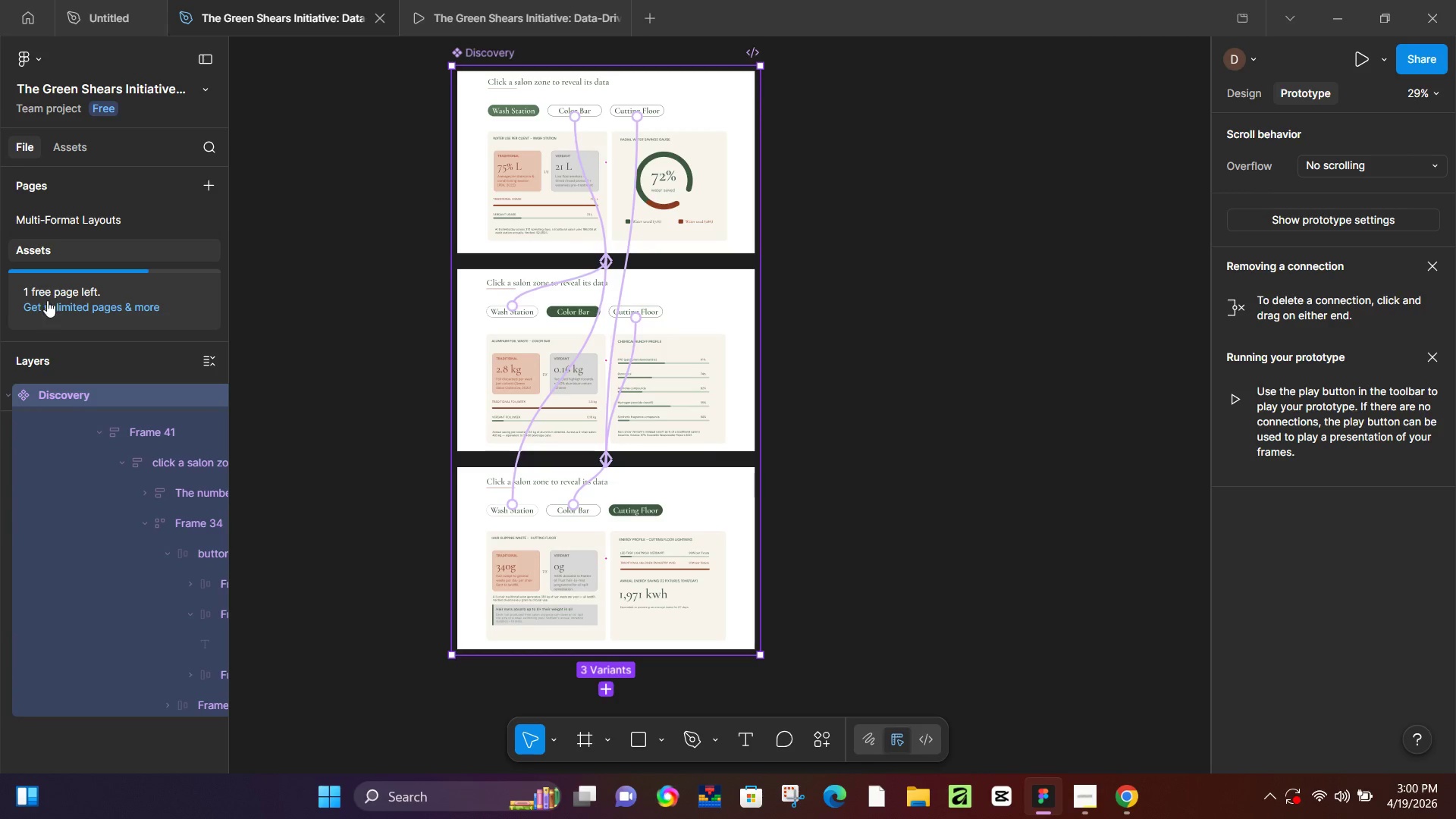 
wait(7.11)
 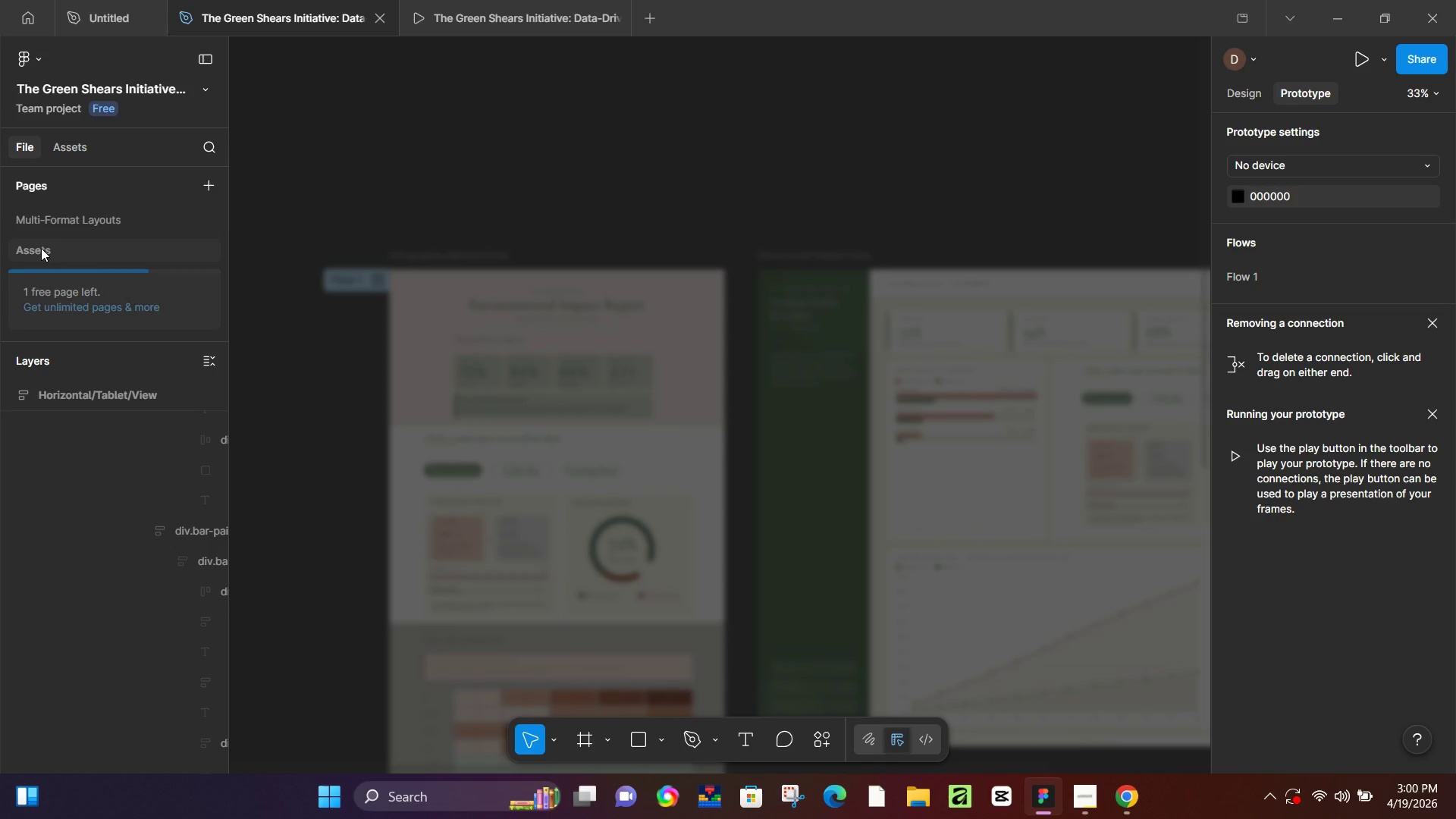 
double_click([40, 253])
 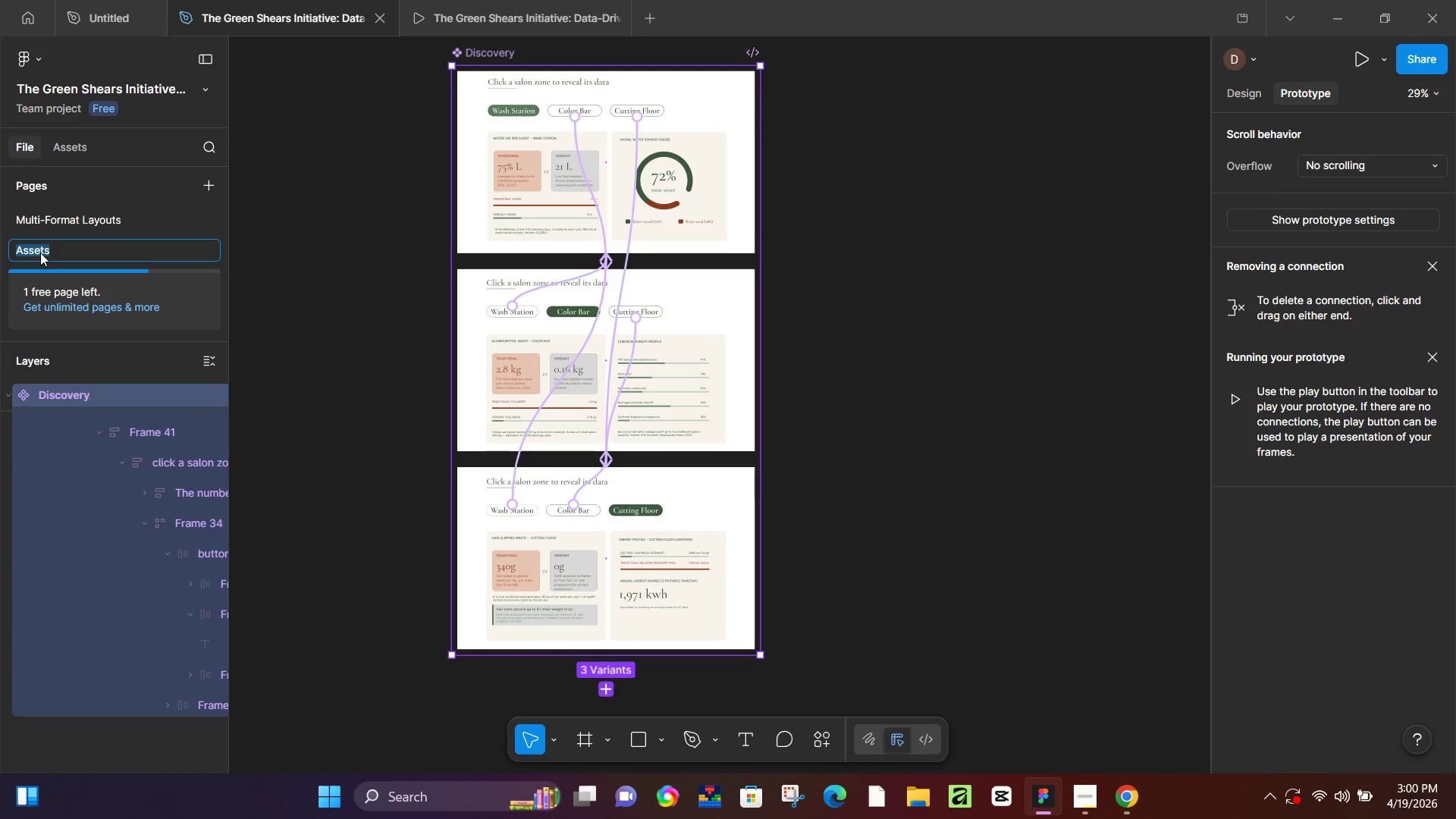 
type(Component Library)
 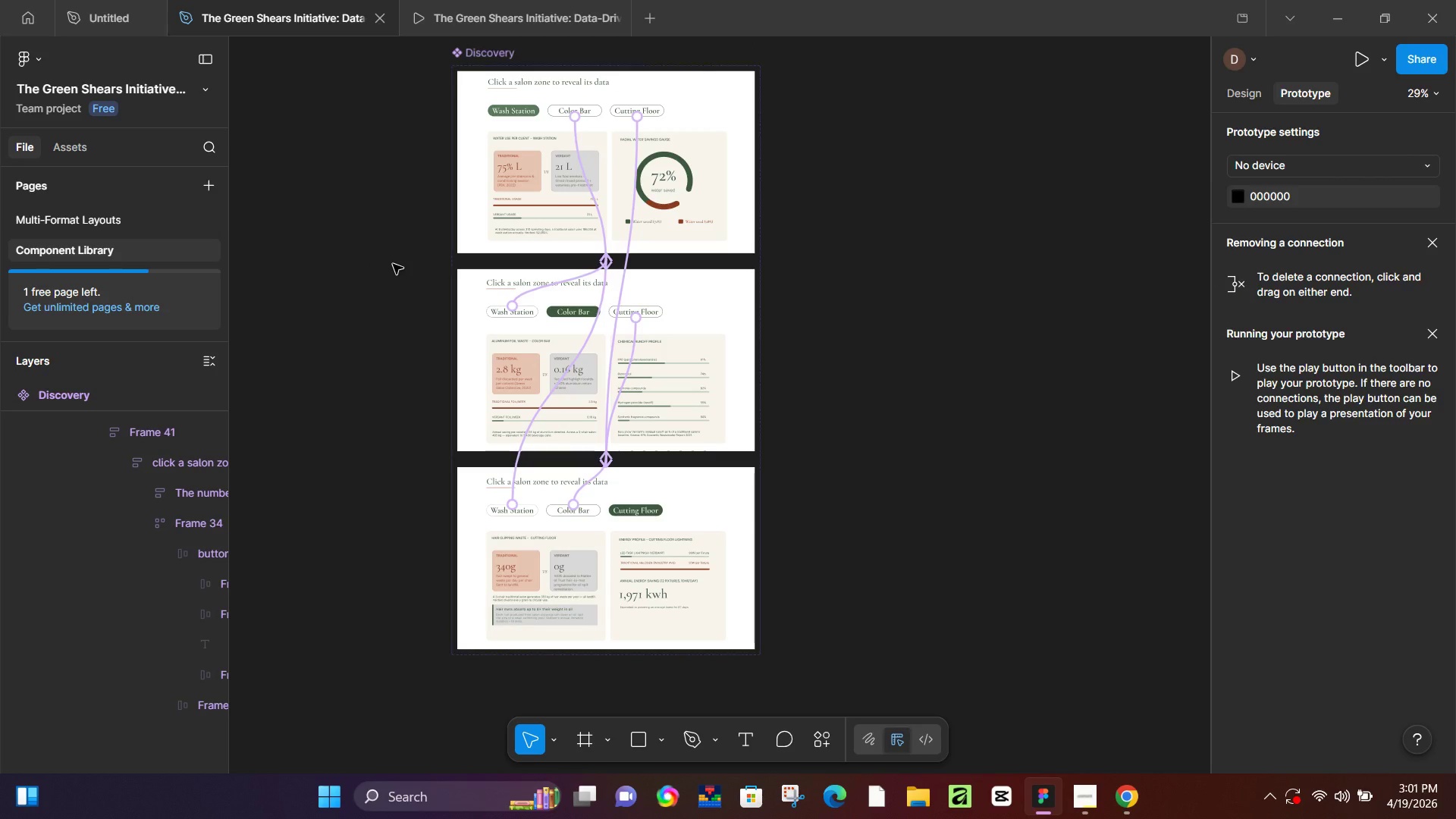 
wait(7.98)
 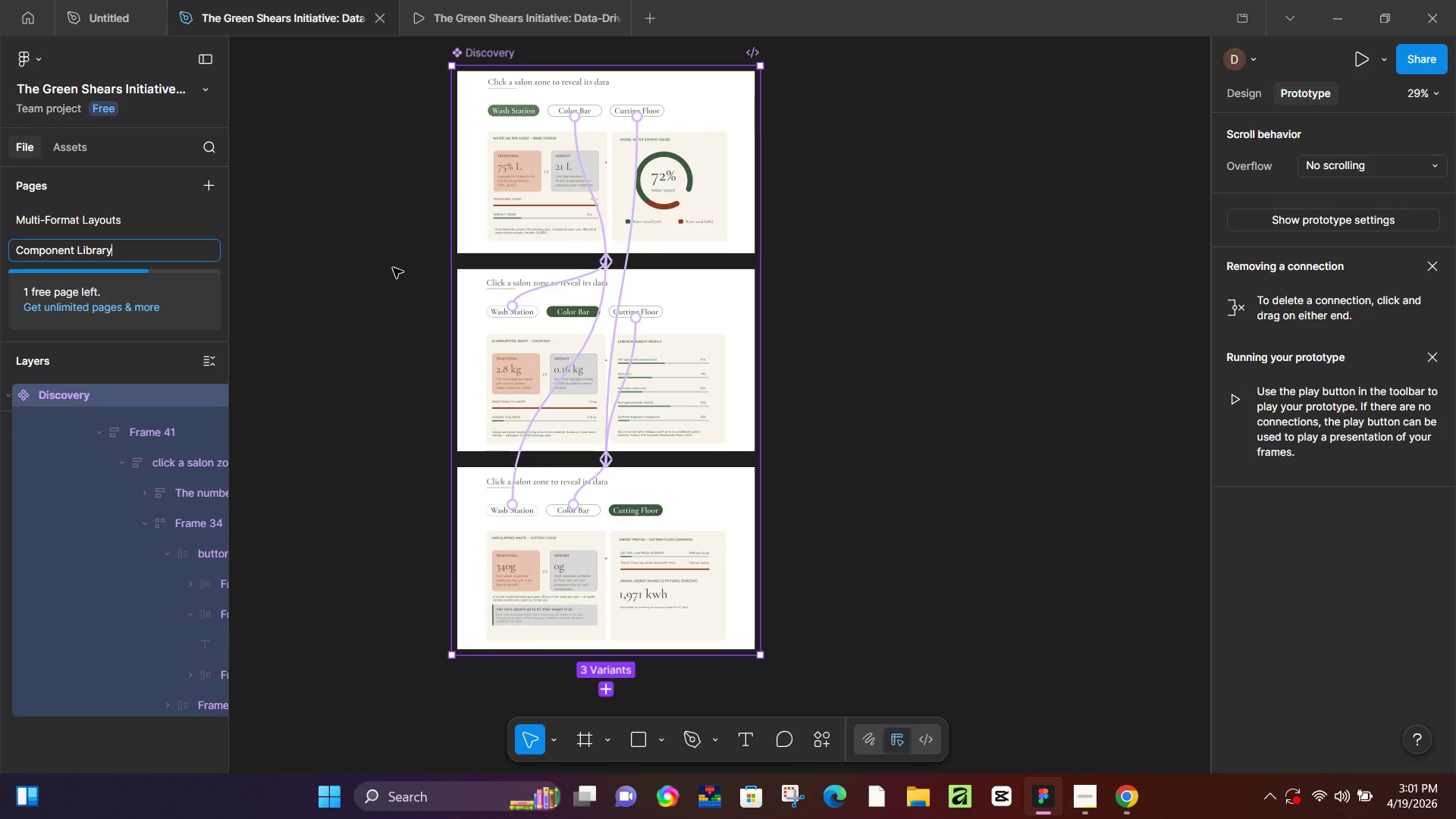 
left_click([1124, 805])
 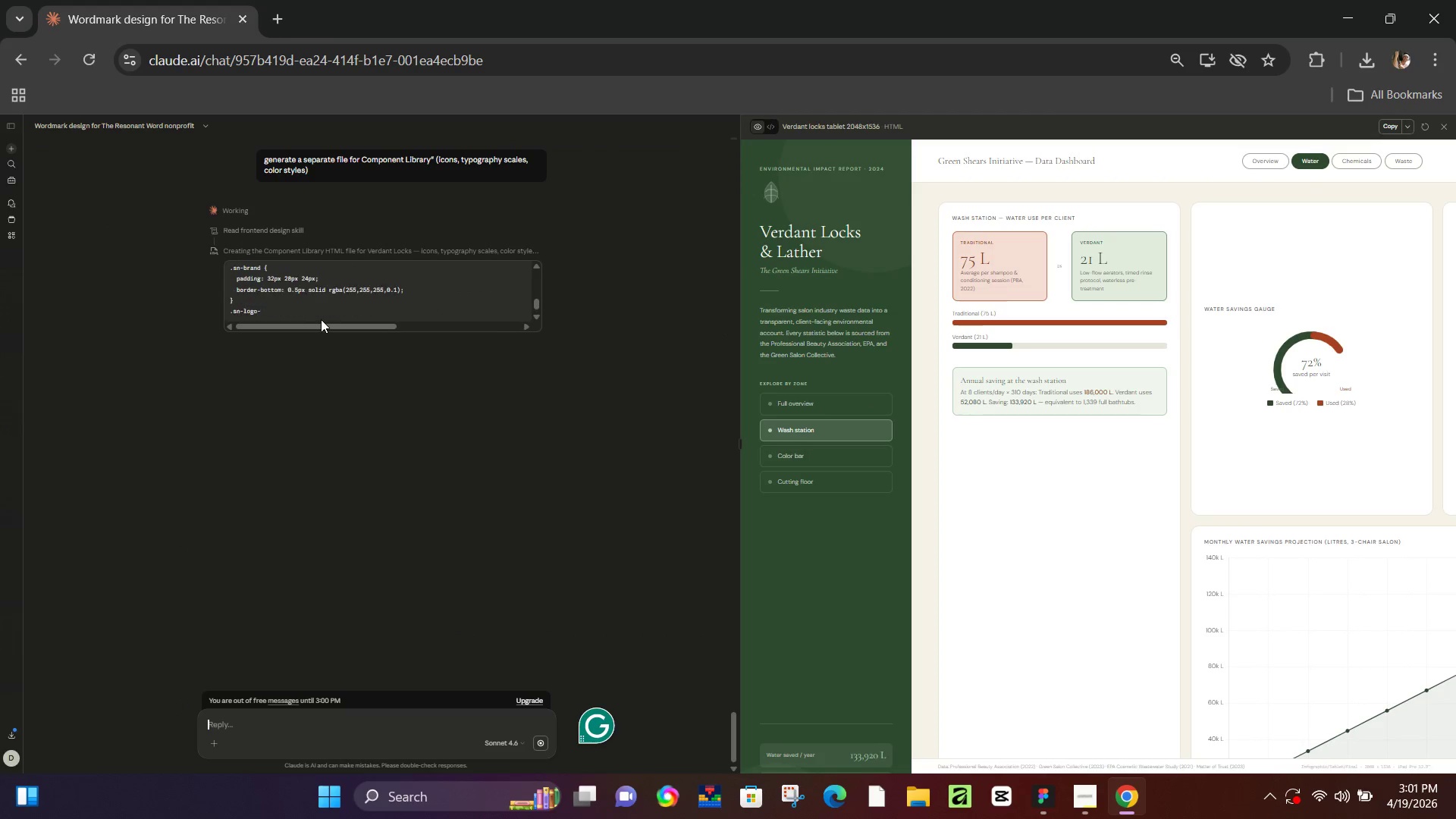 
scroll: coordinate [1042, 528], scroll_direction: down, amount: 2.0
 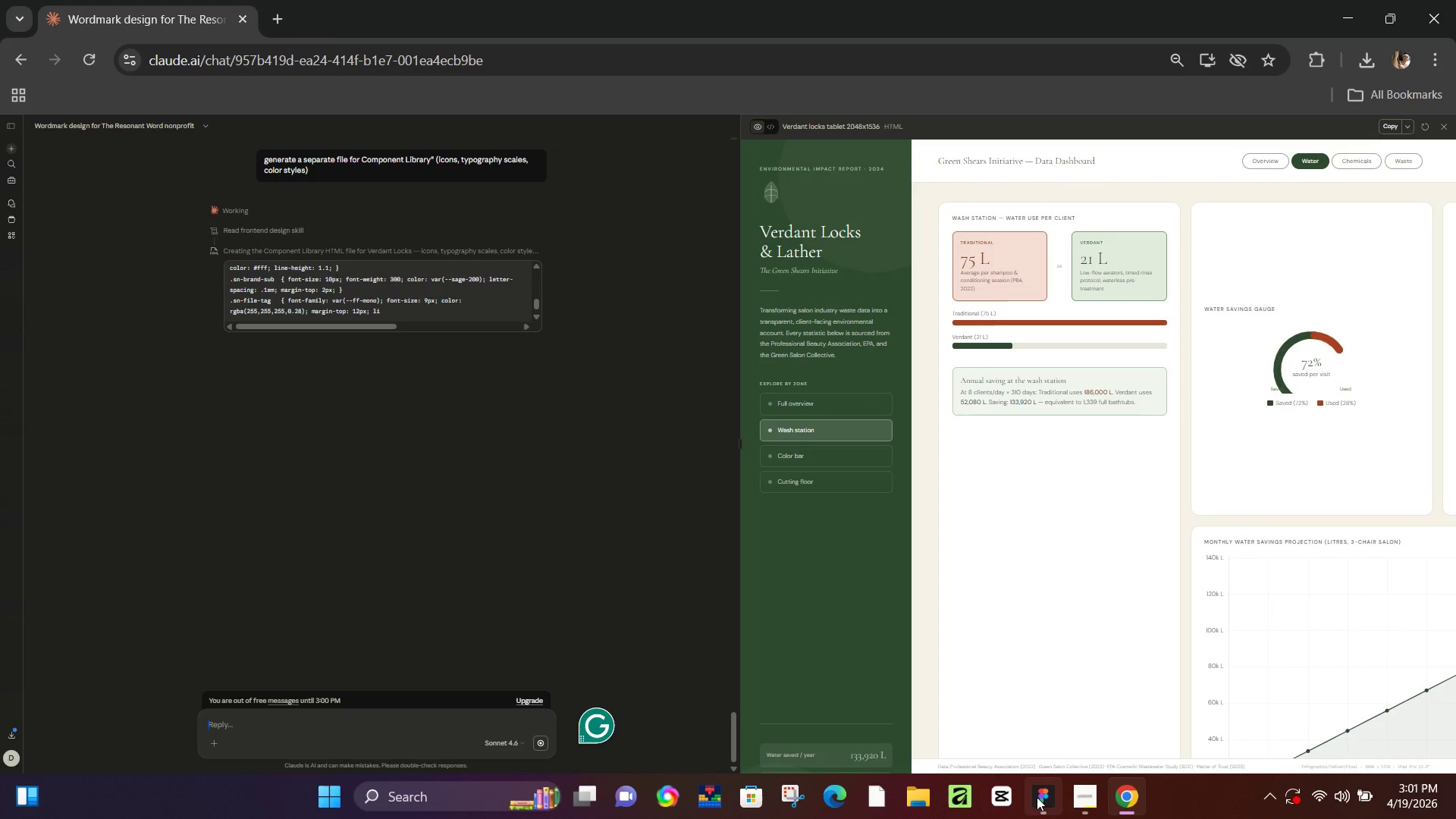 
left_click([1046, 801])
 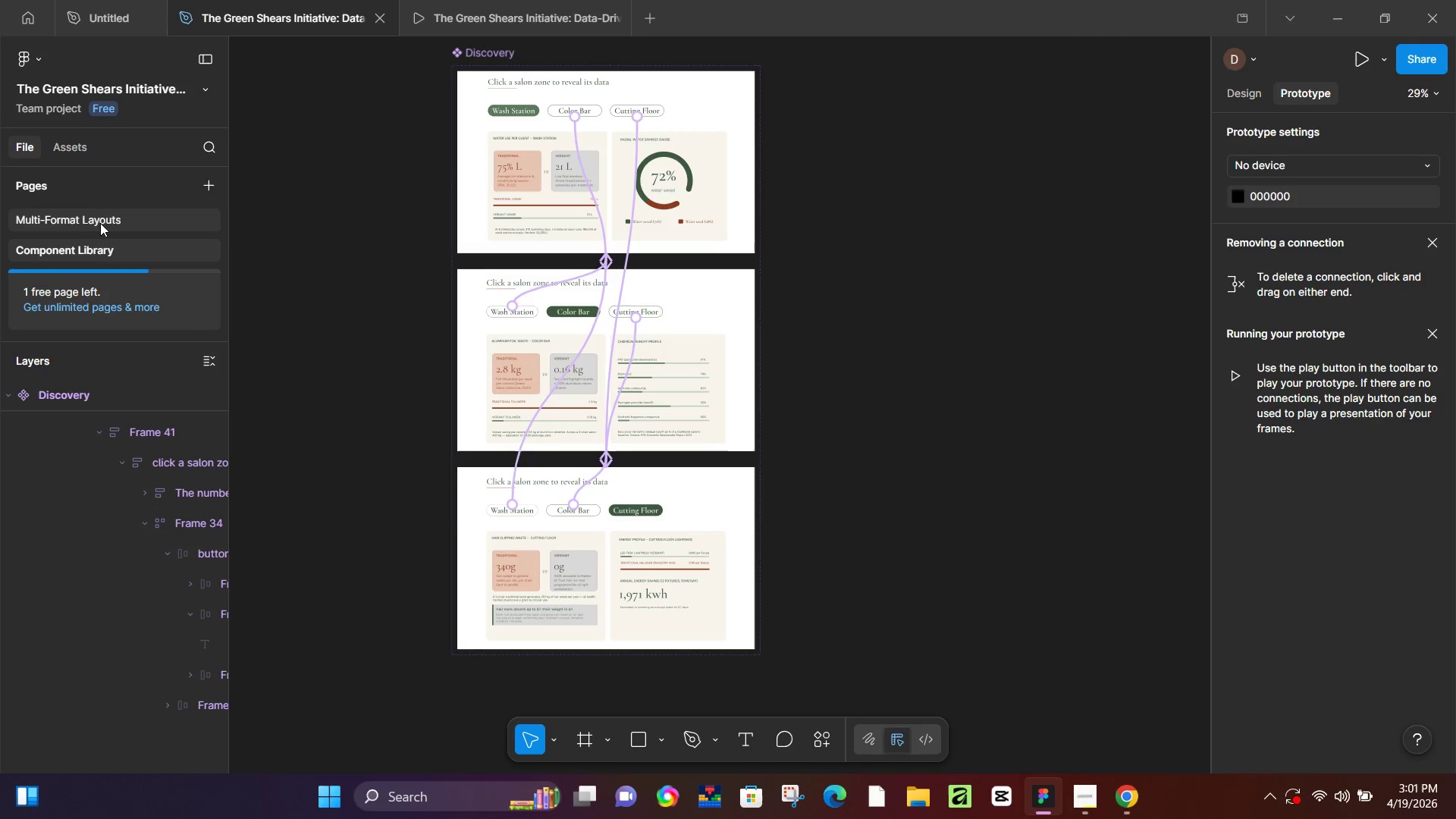 
left_click([106, 217])
 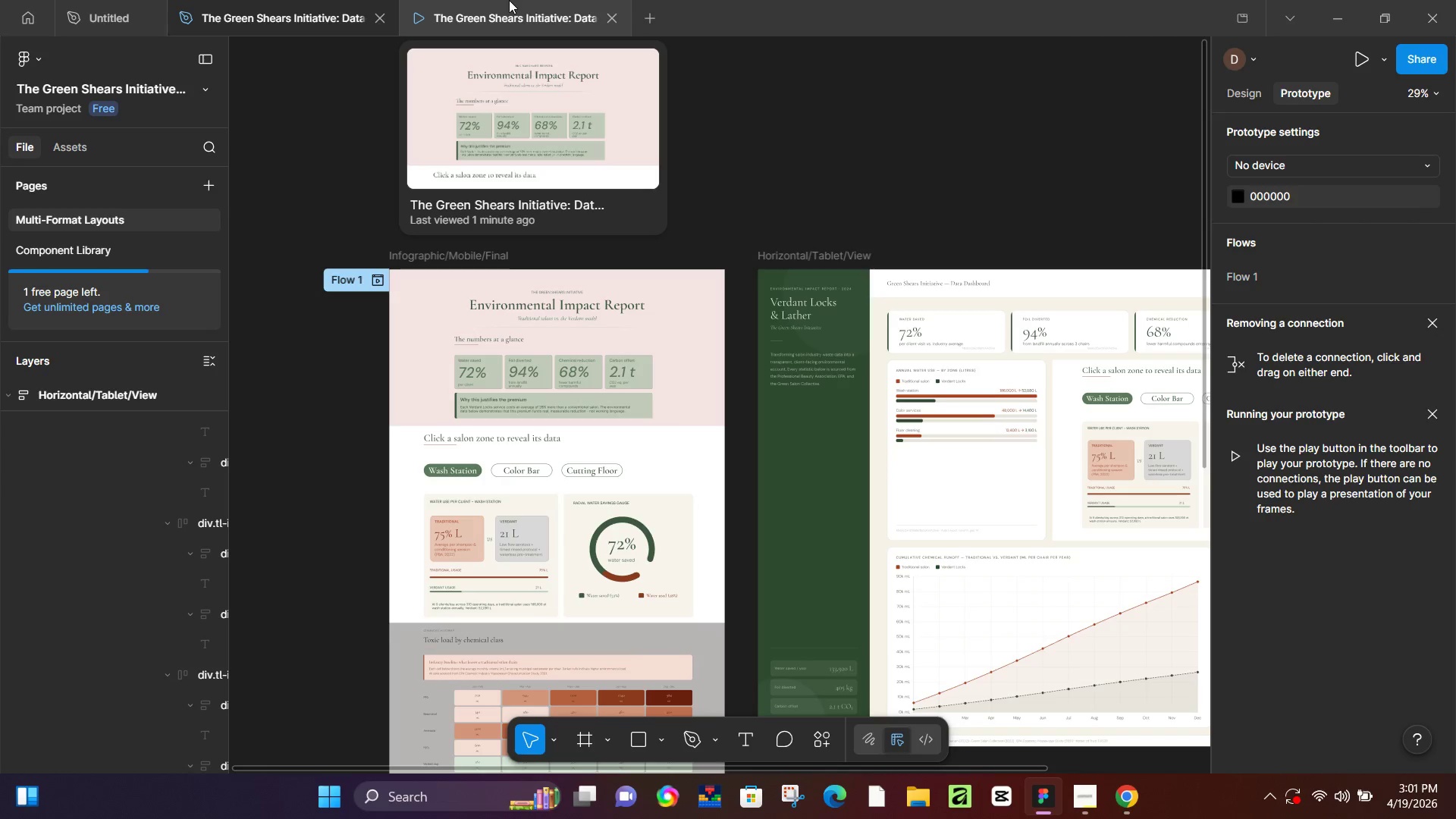 
left_click([509, 0])
 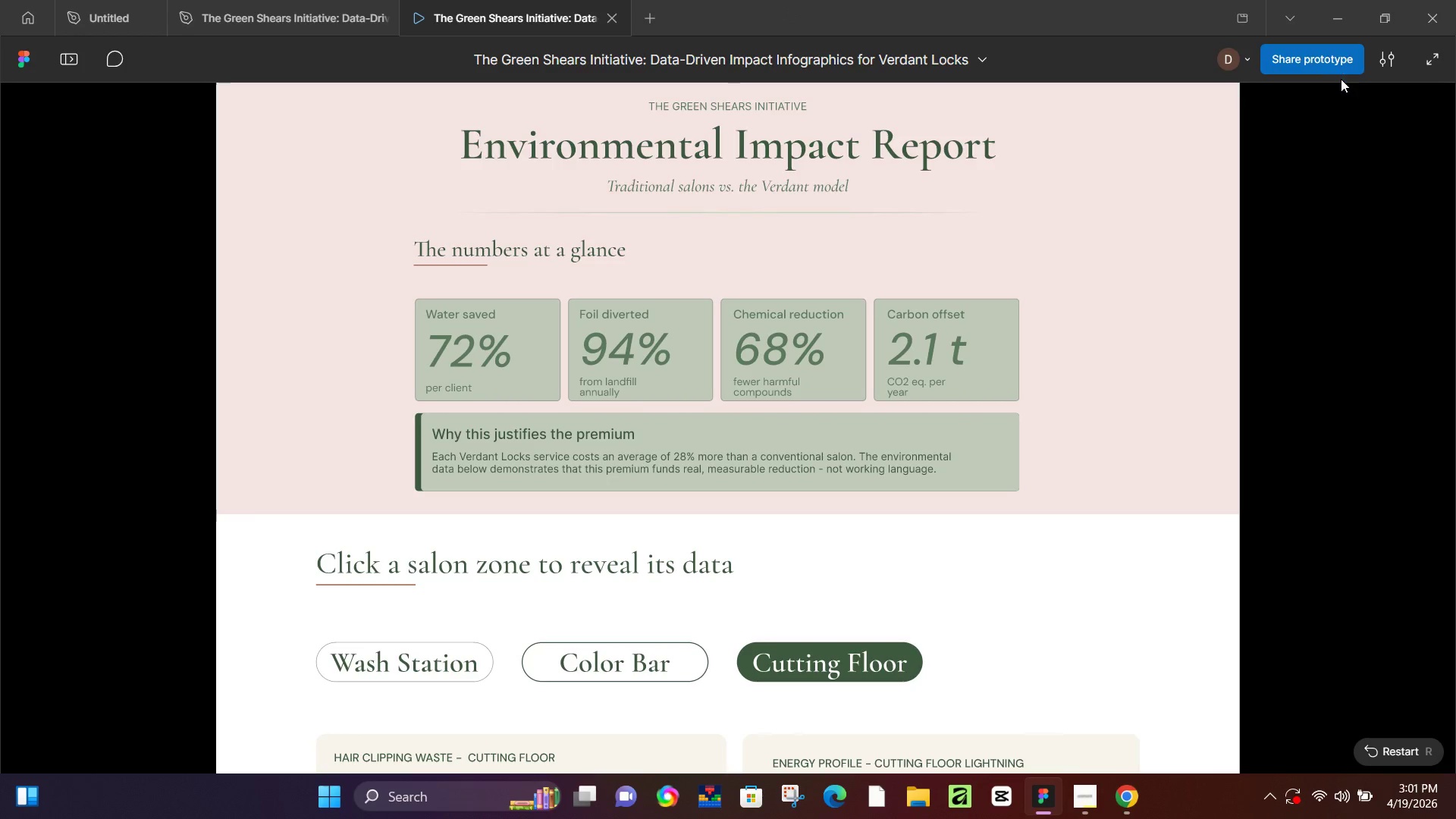 
left_click([1343, 65])
 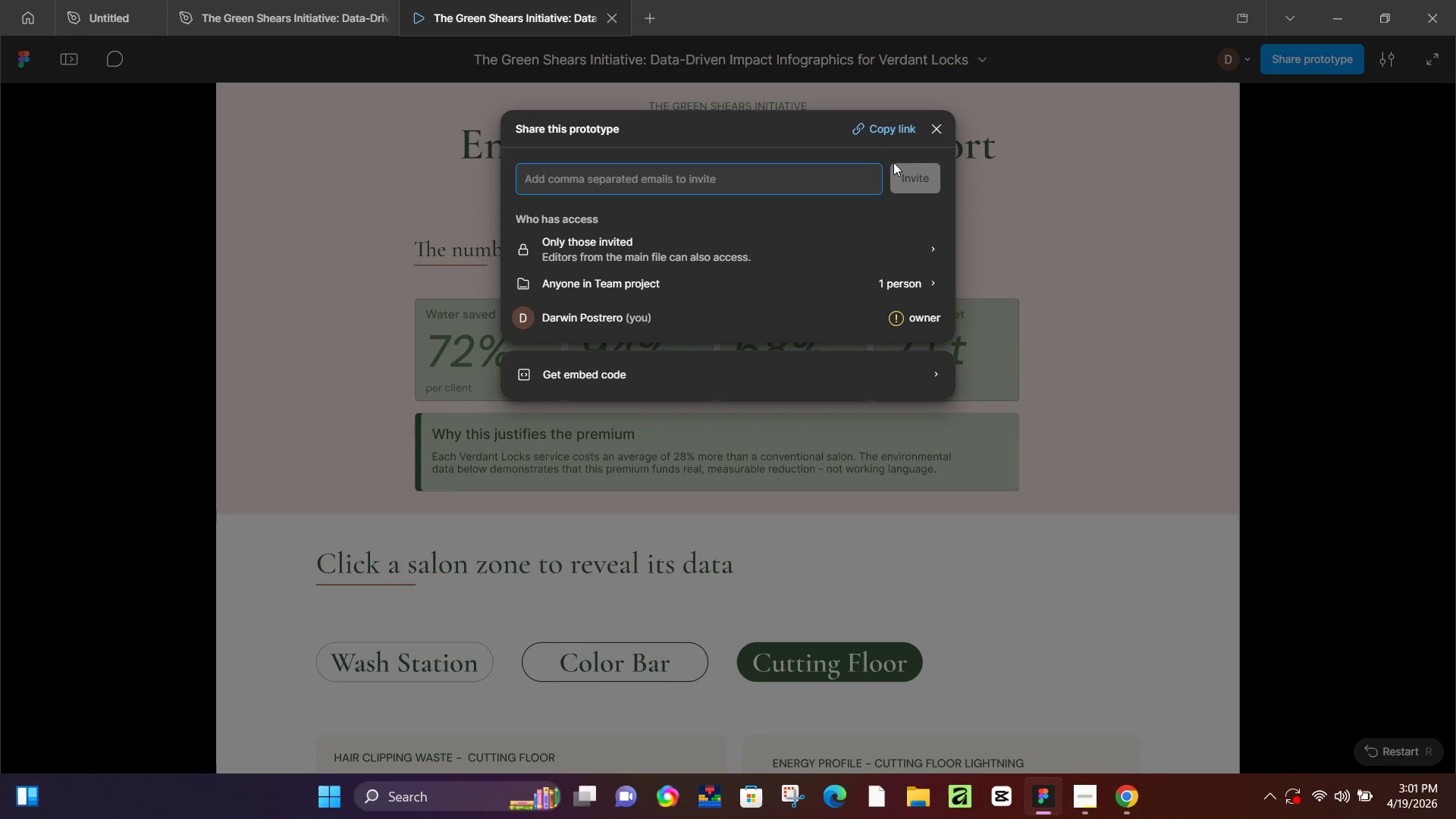 
left_click([899, 136])
 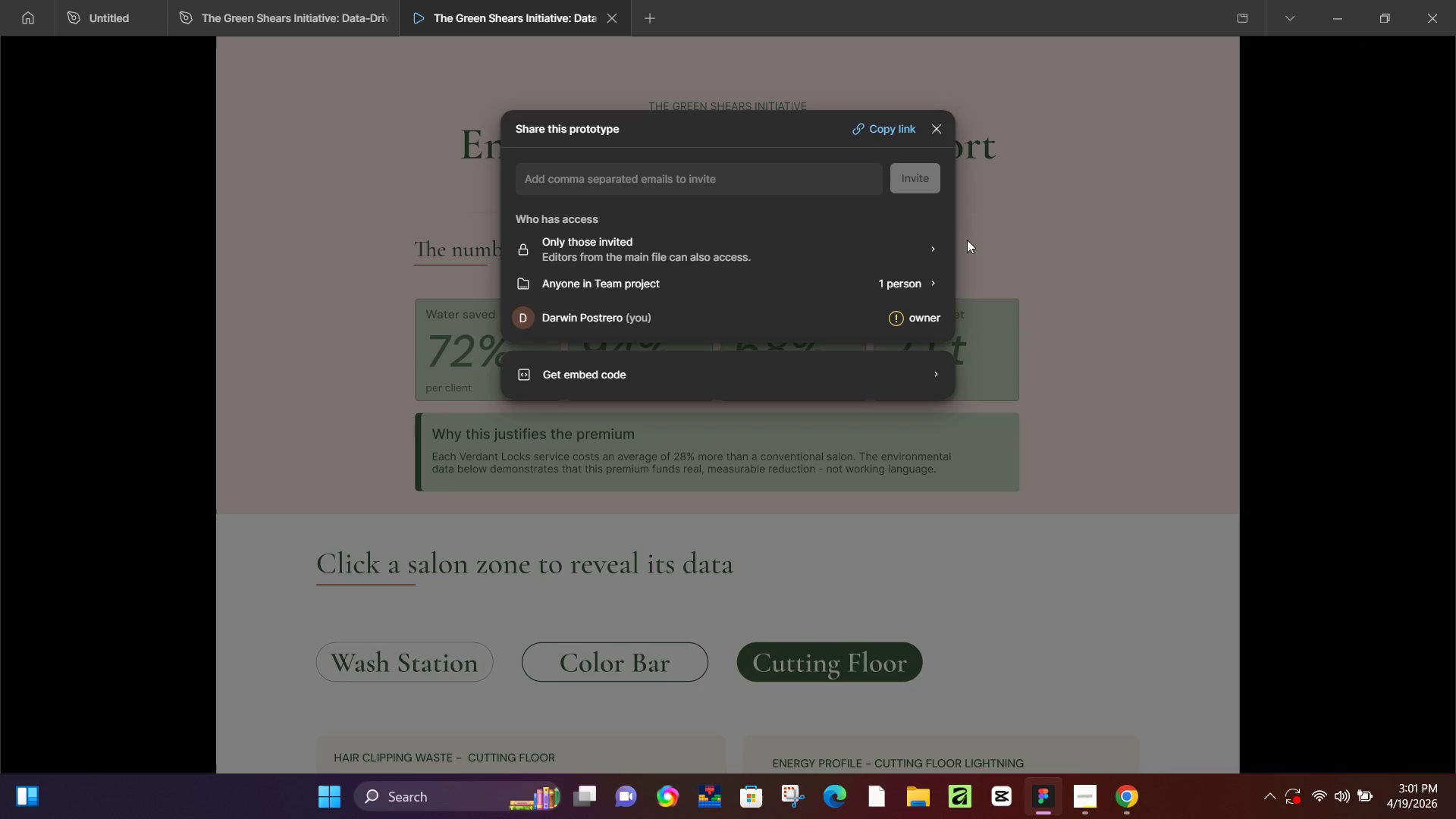 
wait(7.77)
 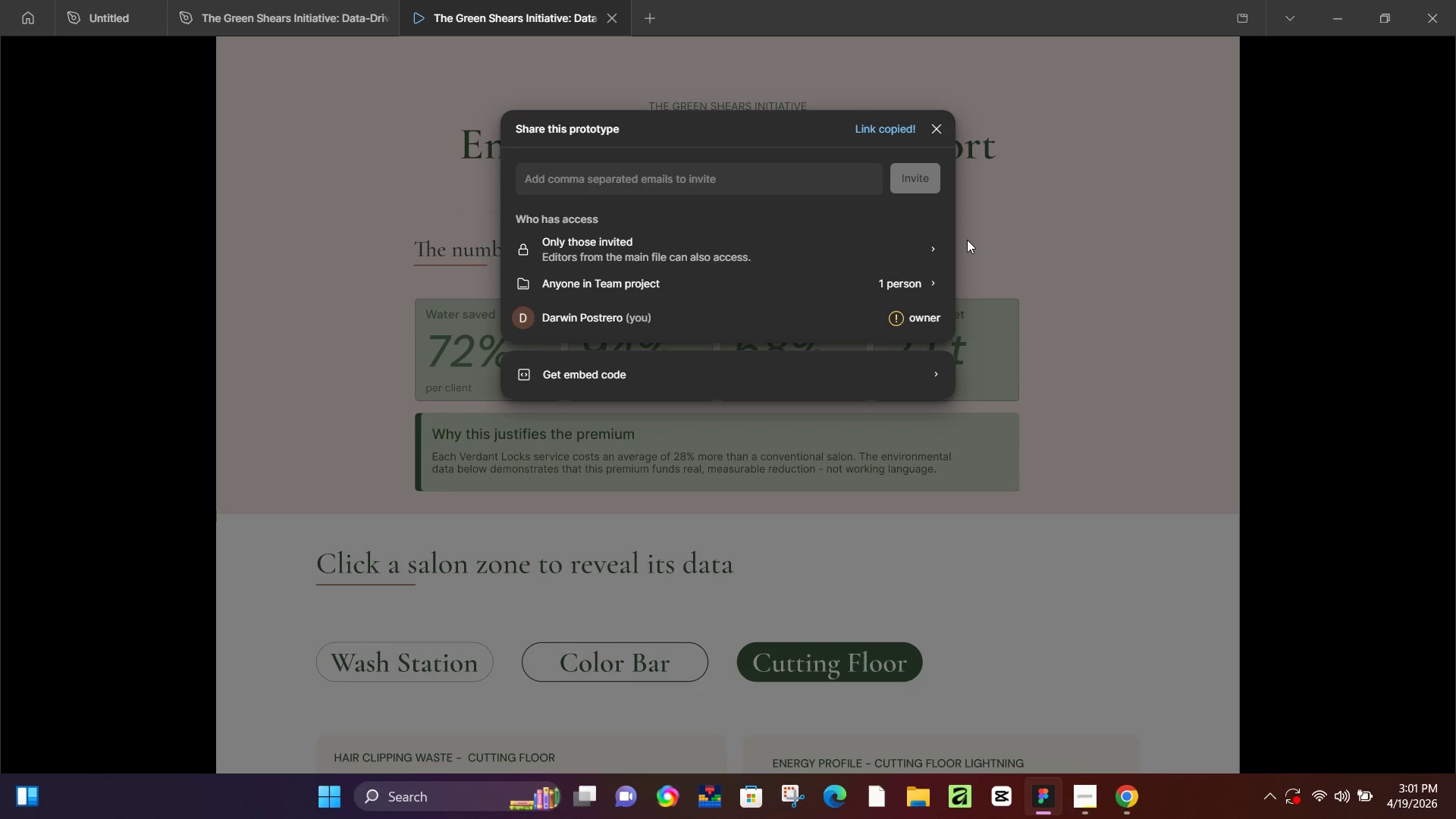 
left_click([313, 0])
 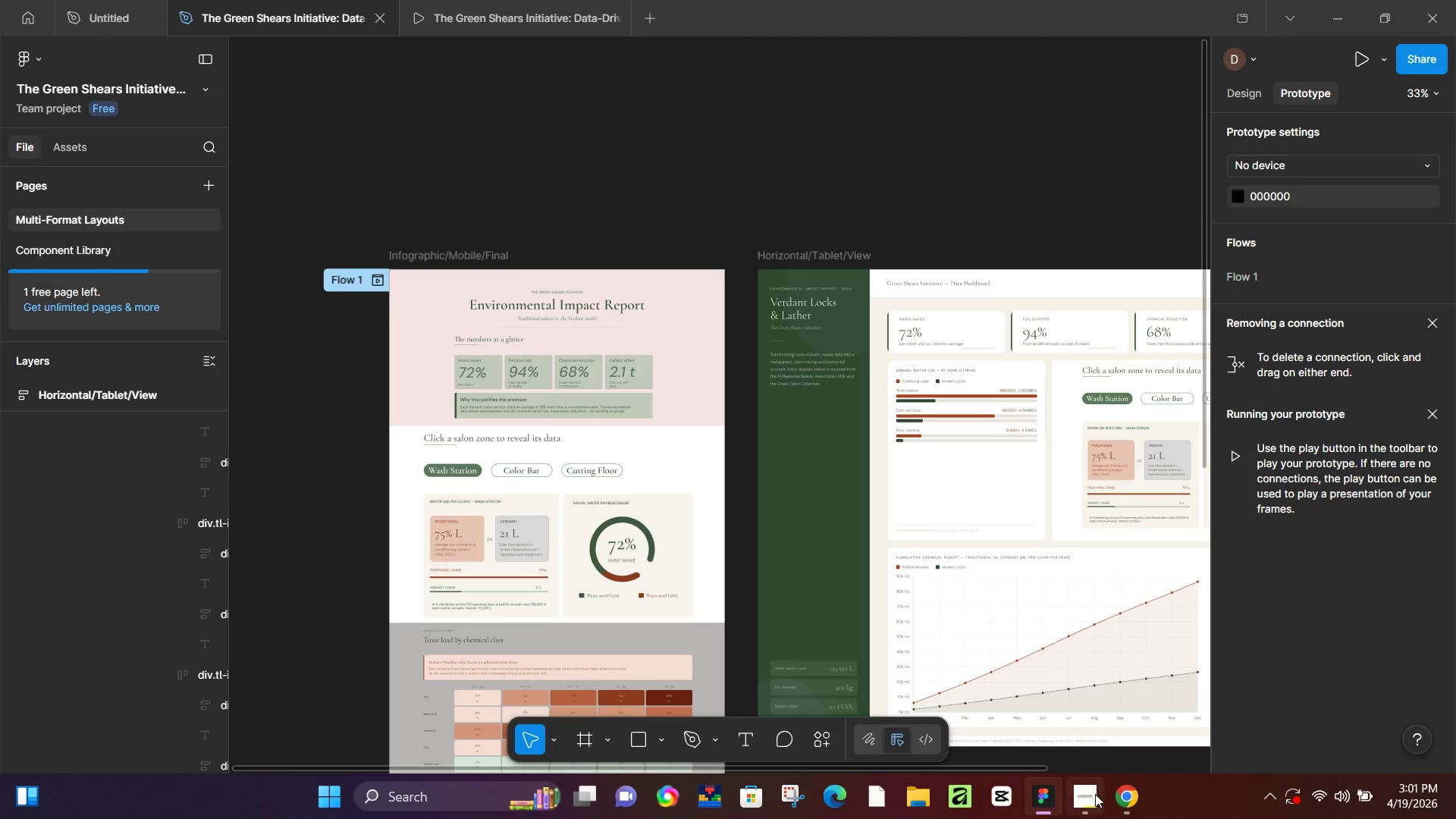 
left_click([1095, 794])